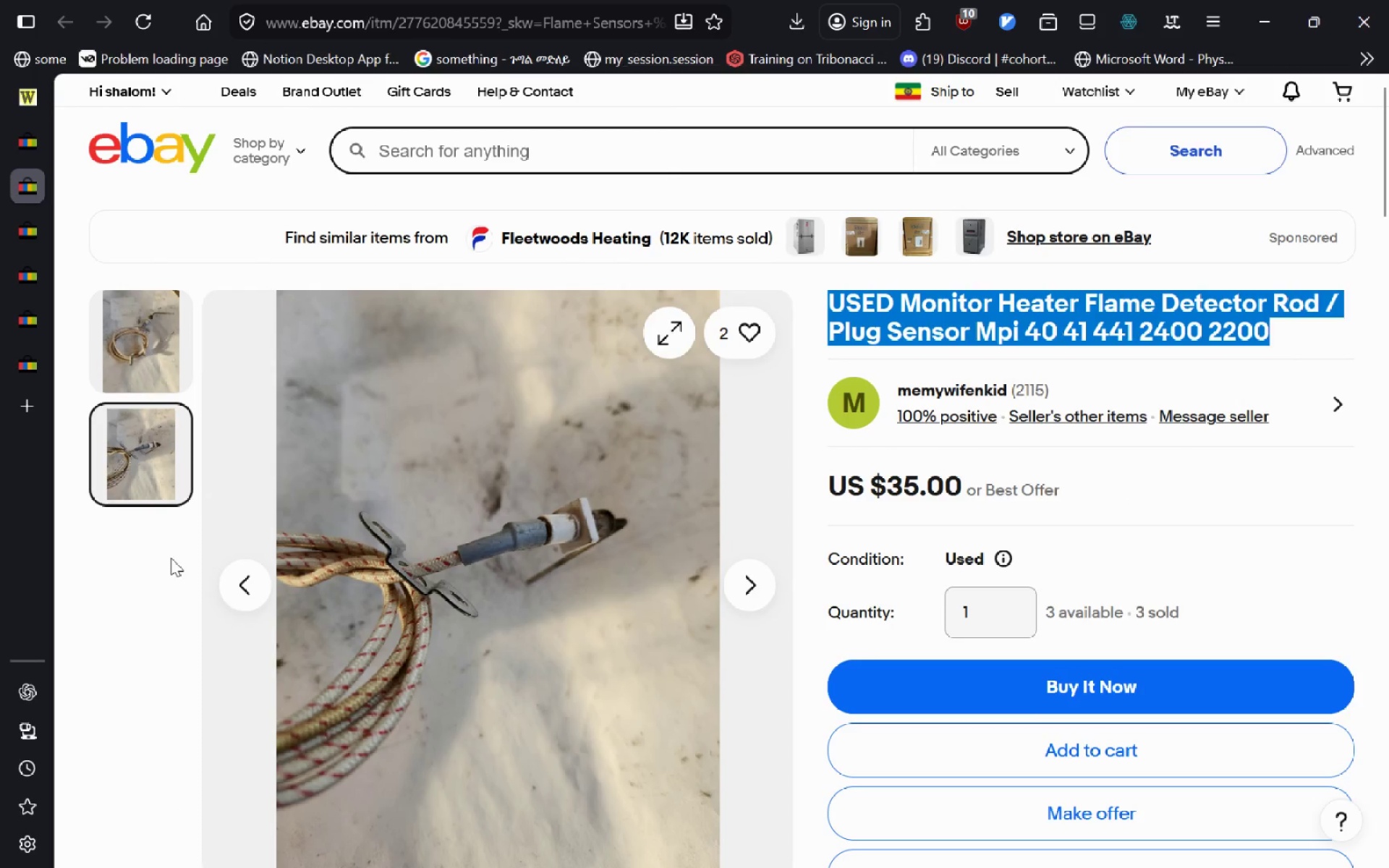 
wait(6.53)
 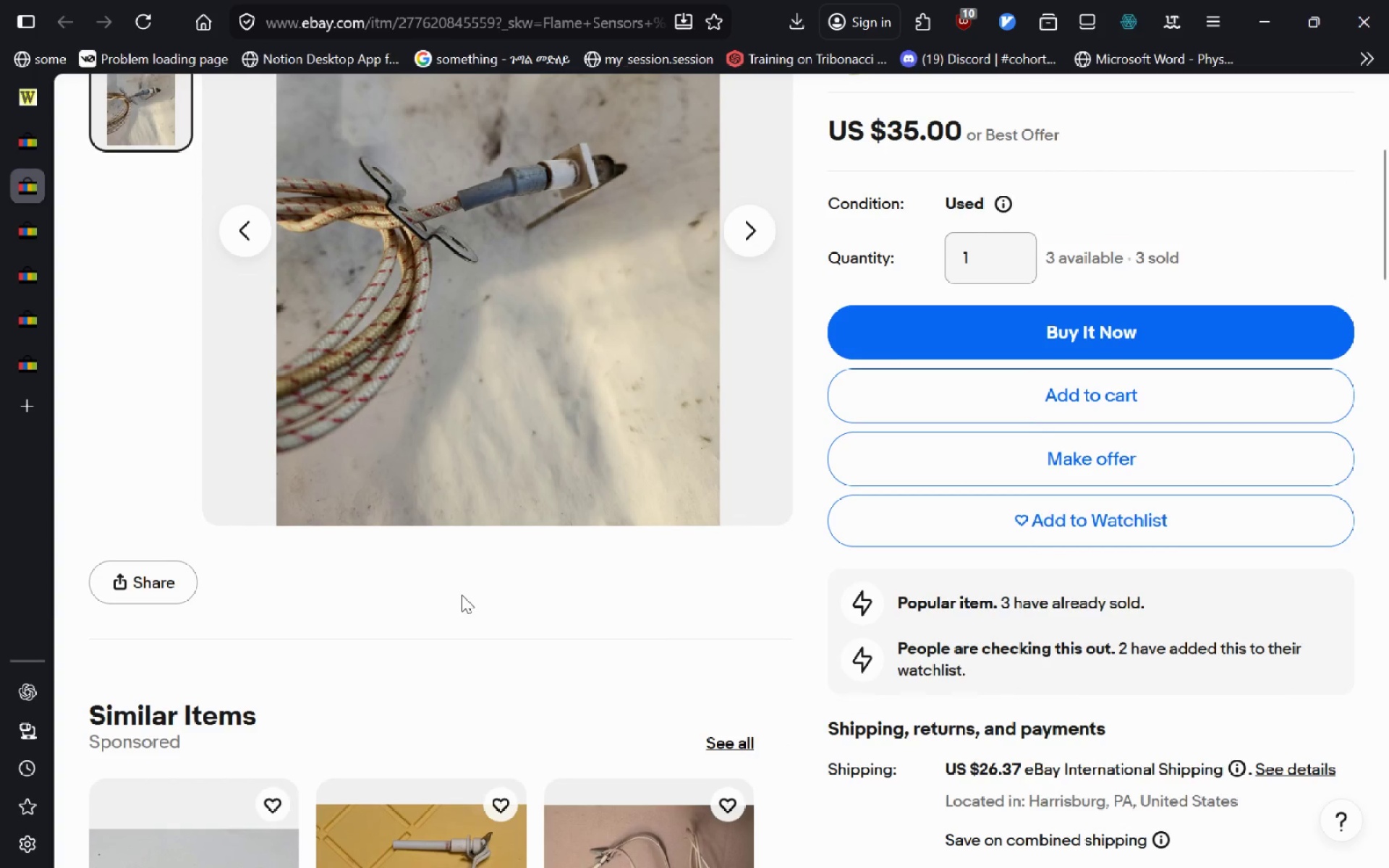 
left_click([41, 371])
 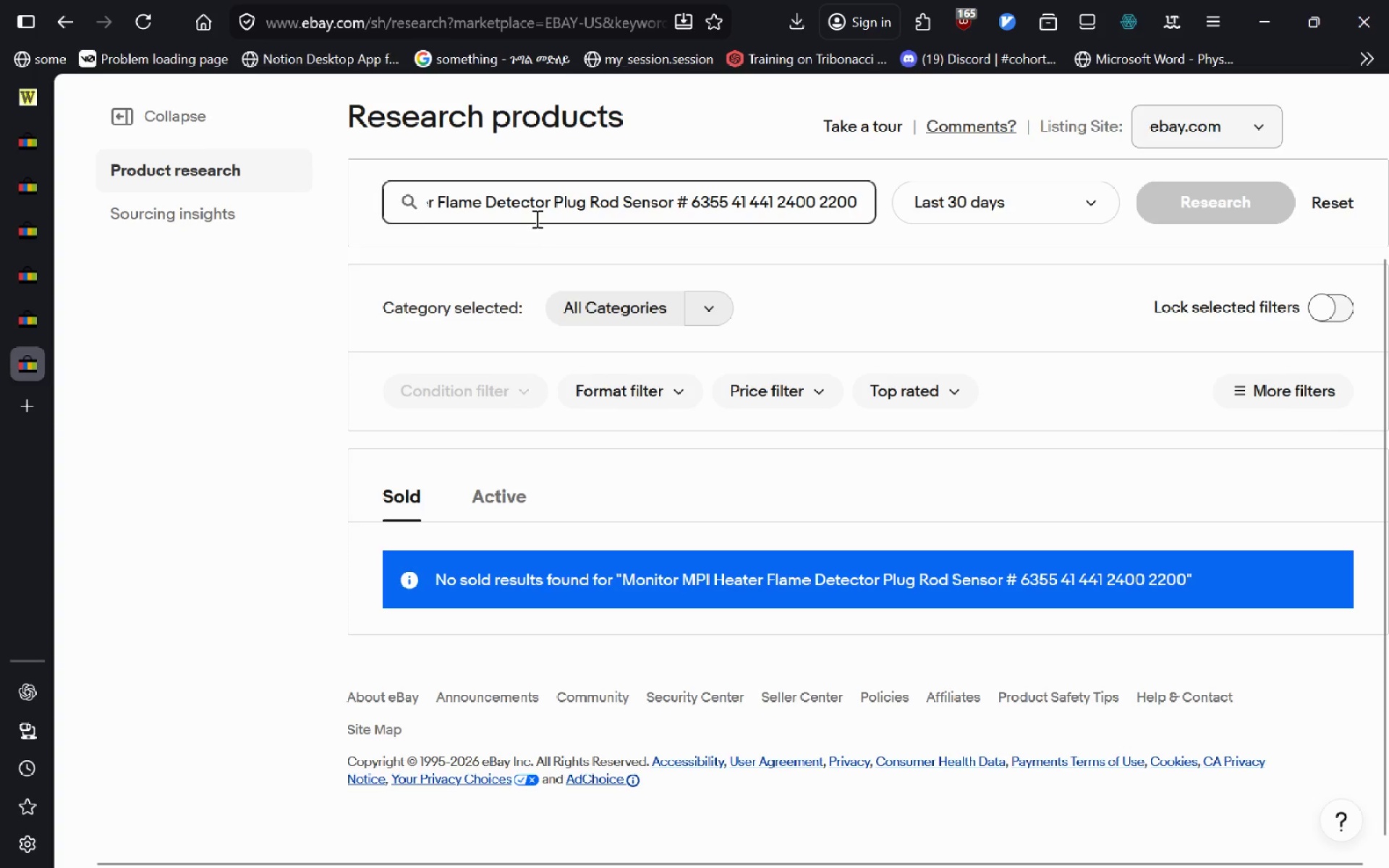 
left_click([537, 217])
 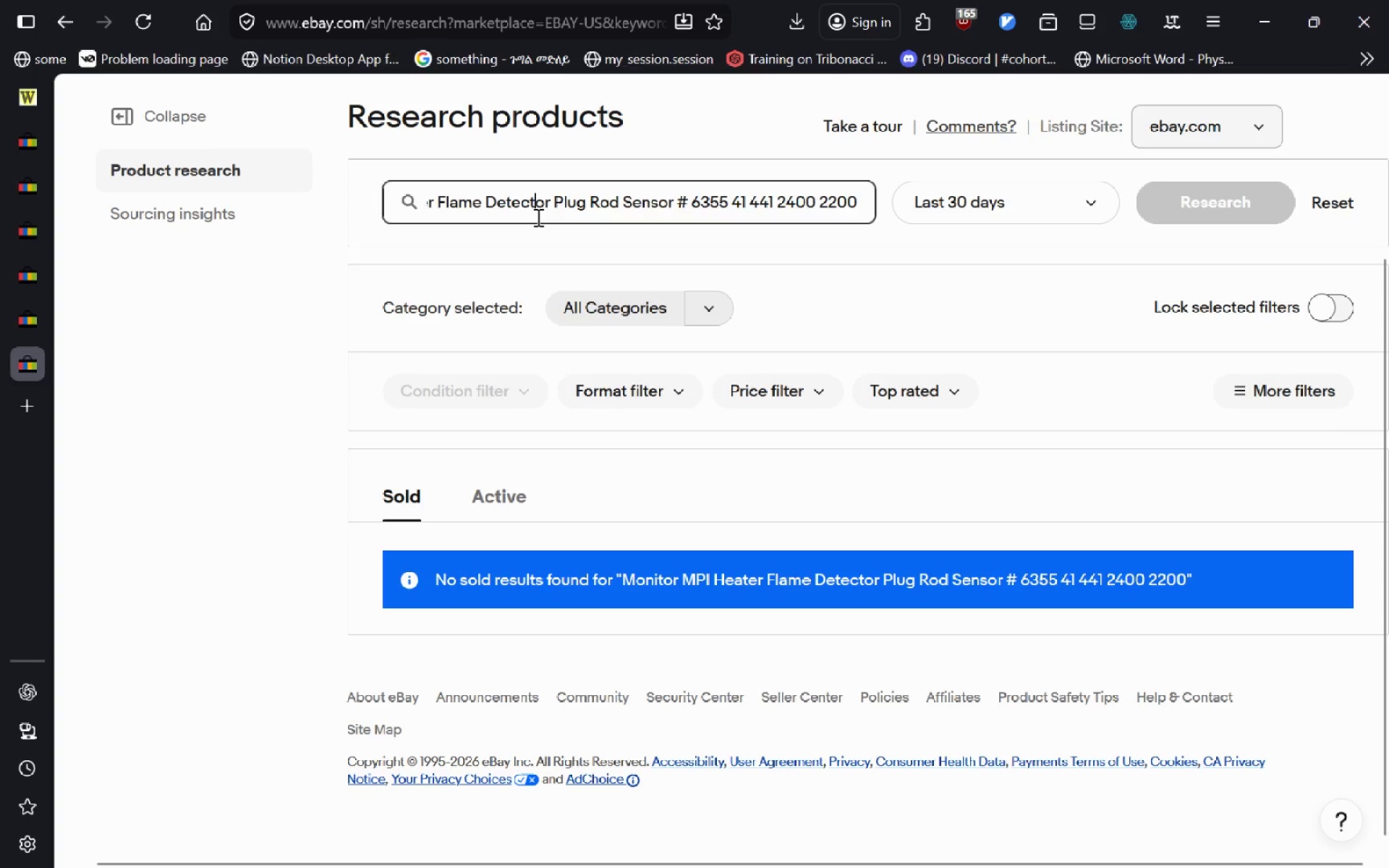 
key(Control+A)
 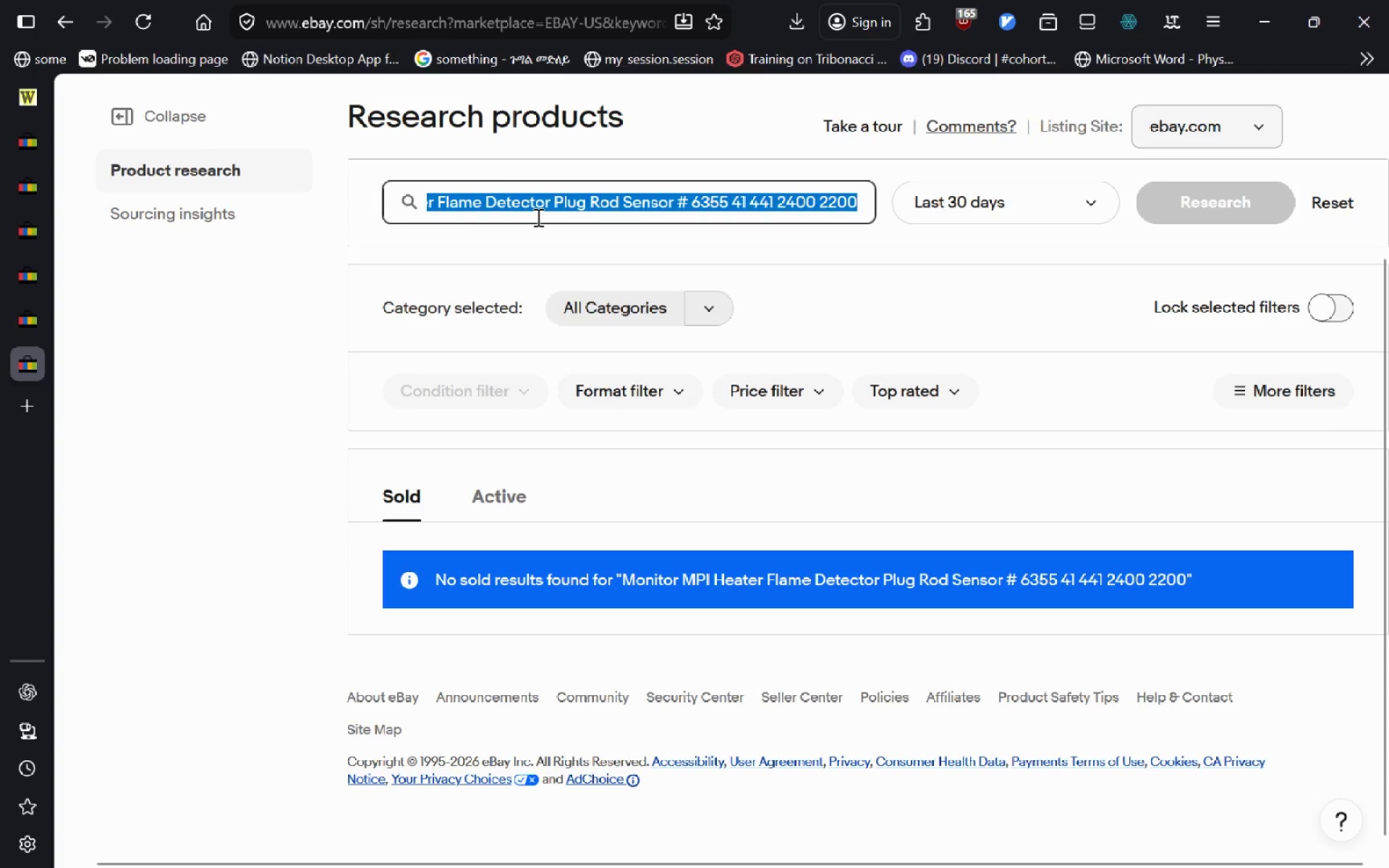 
key(Control+V)
 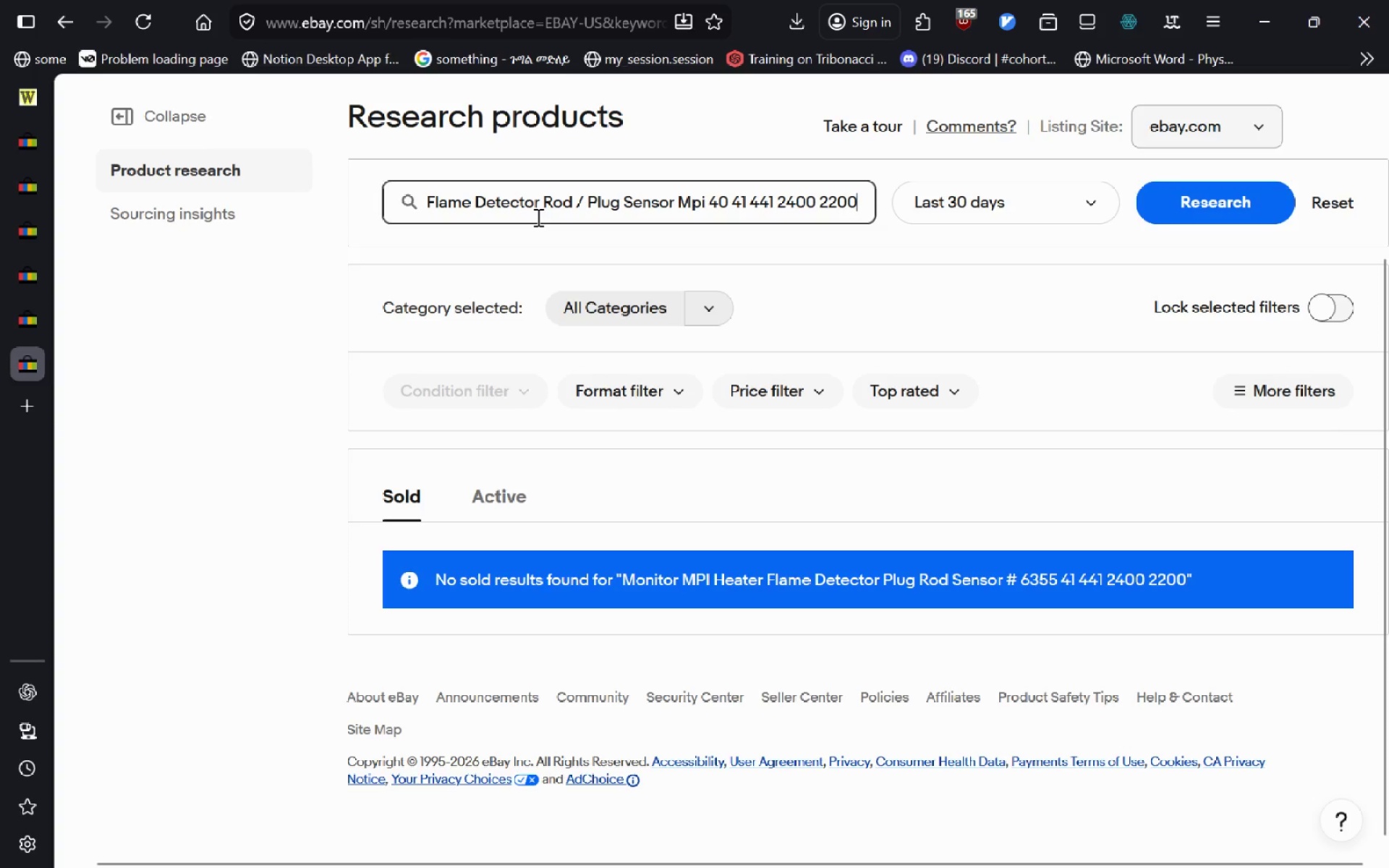 
key(Enter)
 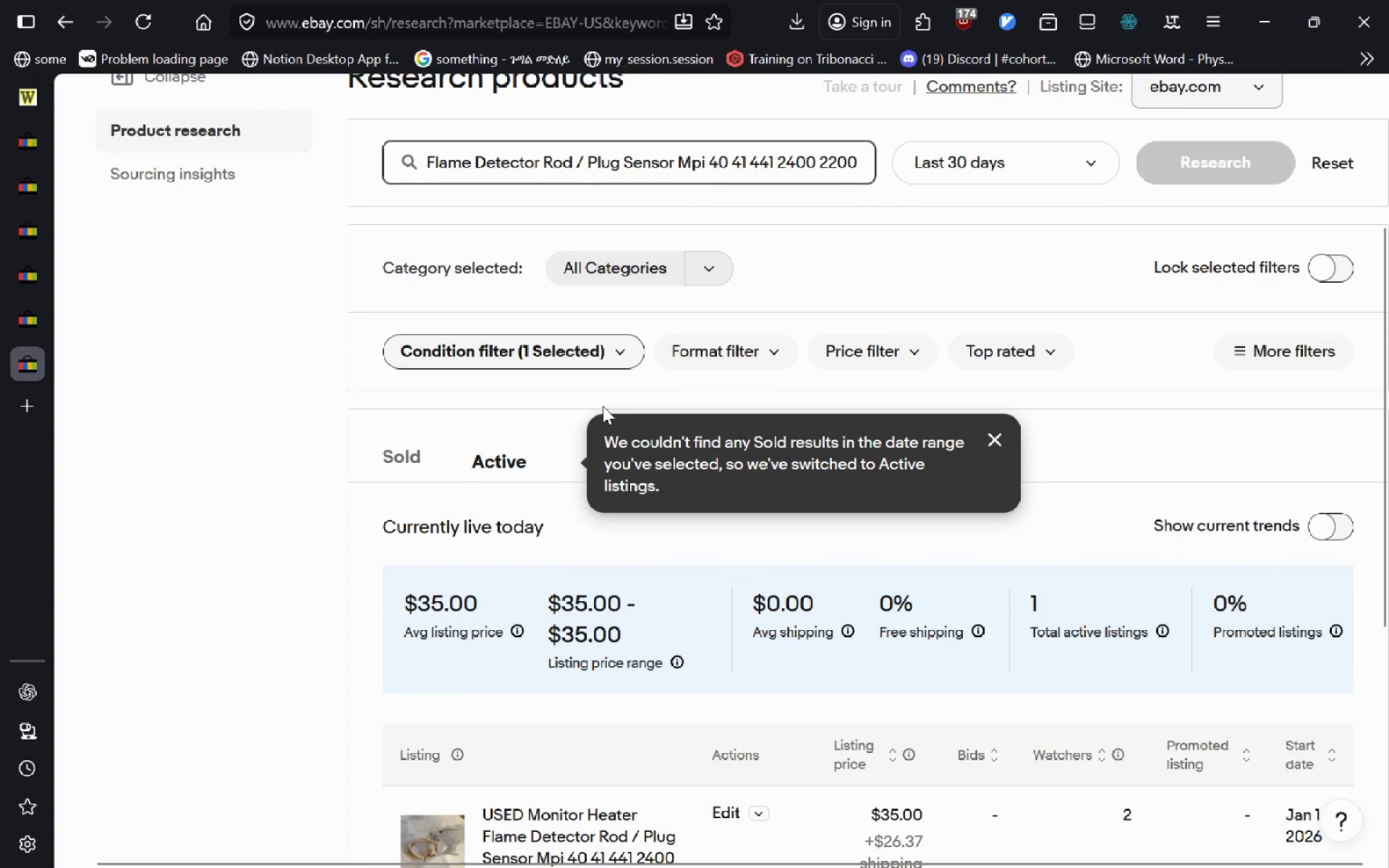 
hold_key(key=ControlLeft, duration=0.86)
 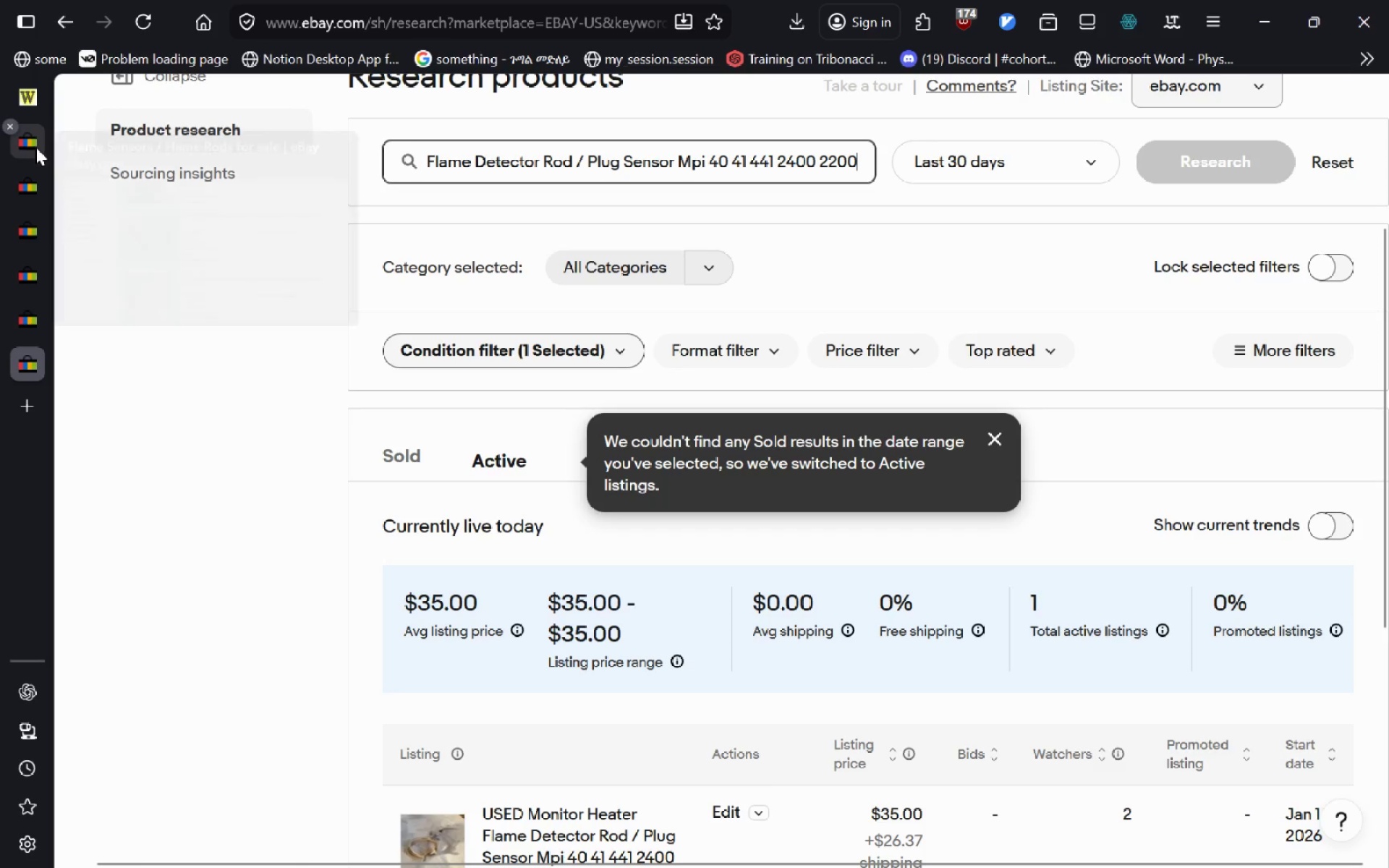 
left_click([35, 147])
 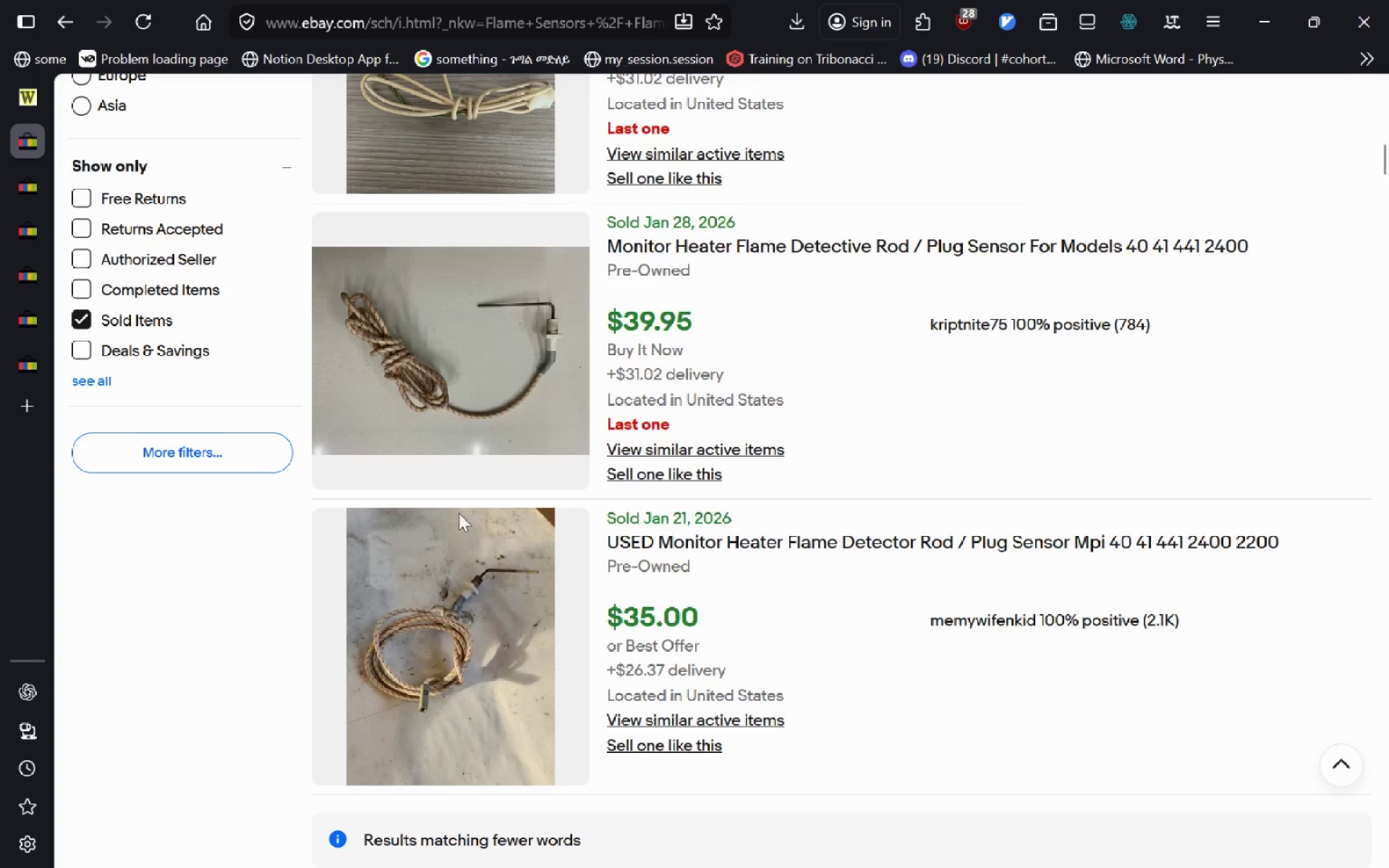 
key(Control+T)
 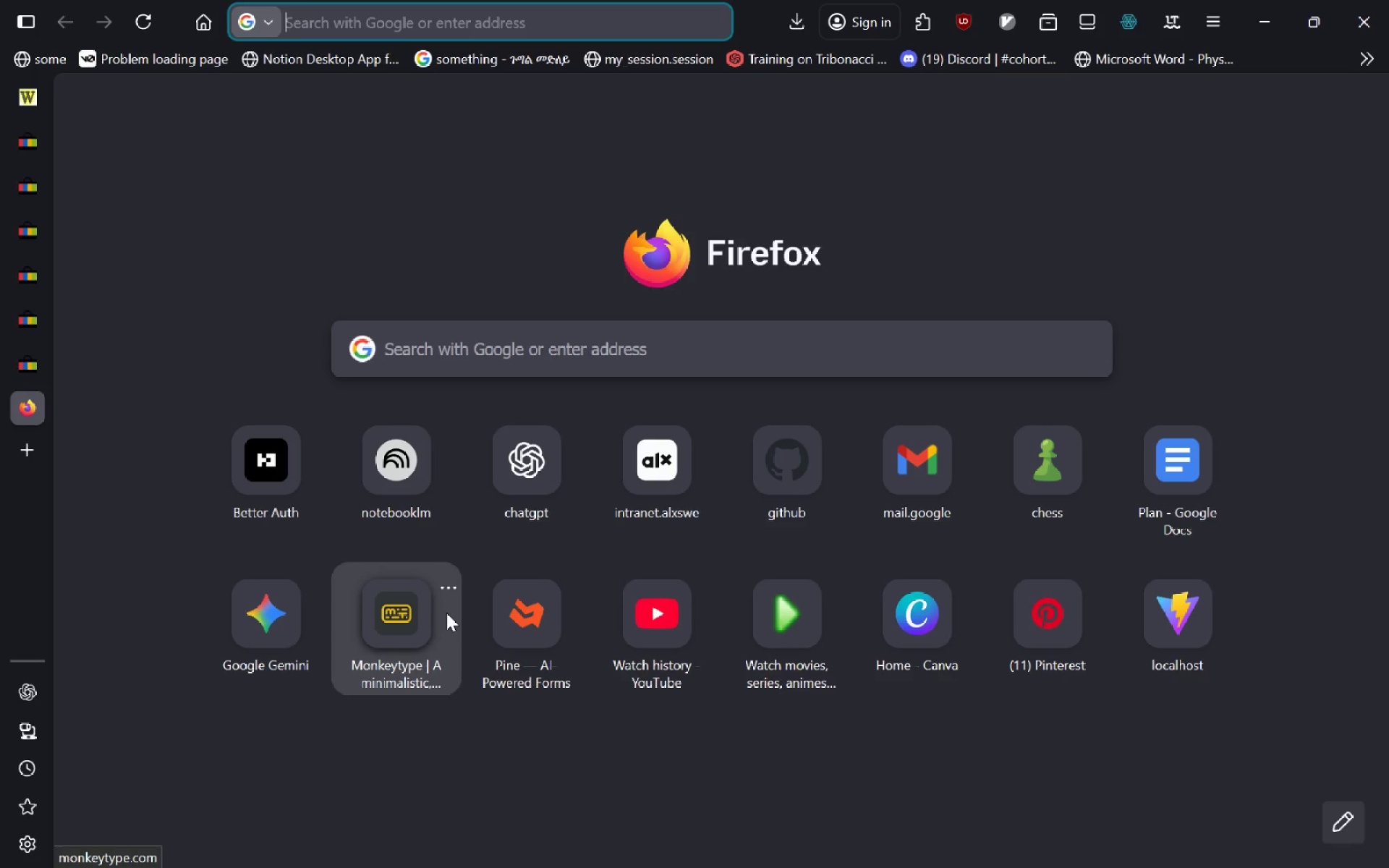 
type(mo)
 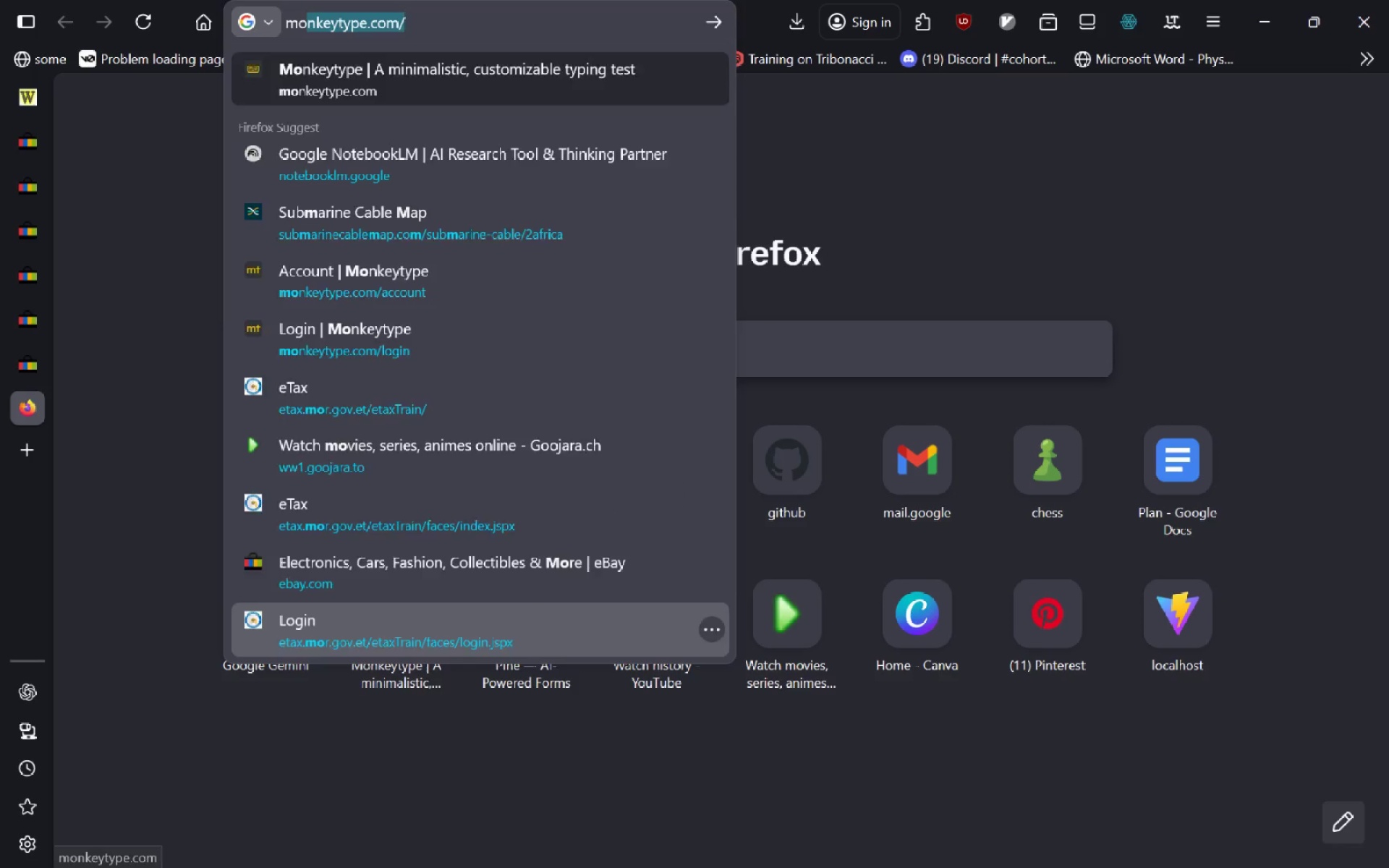 
key(Enter)
 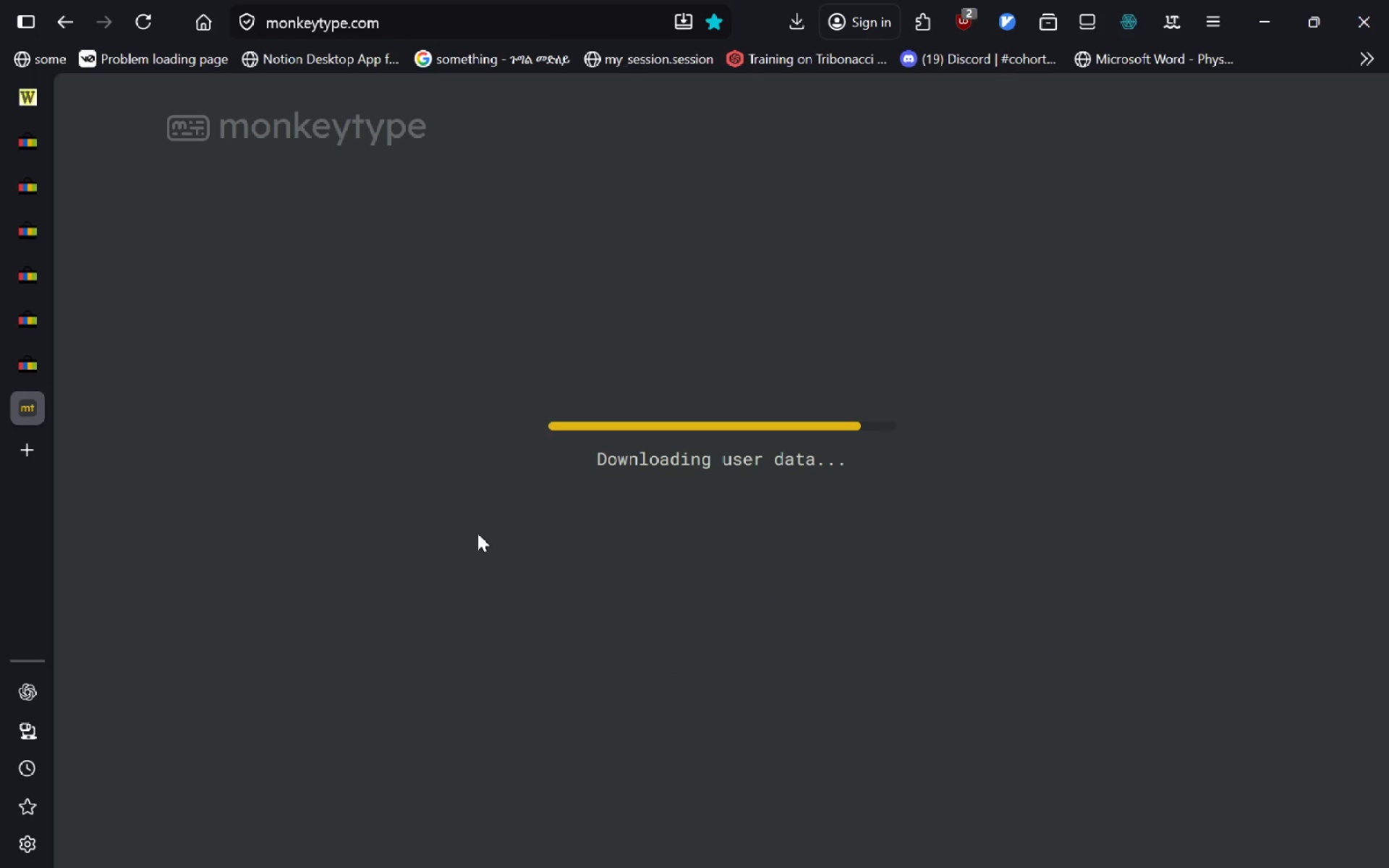 
wait(6.24)
 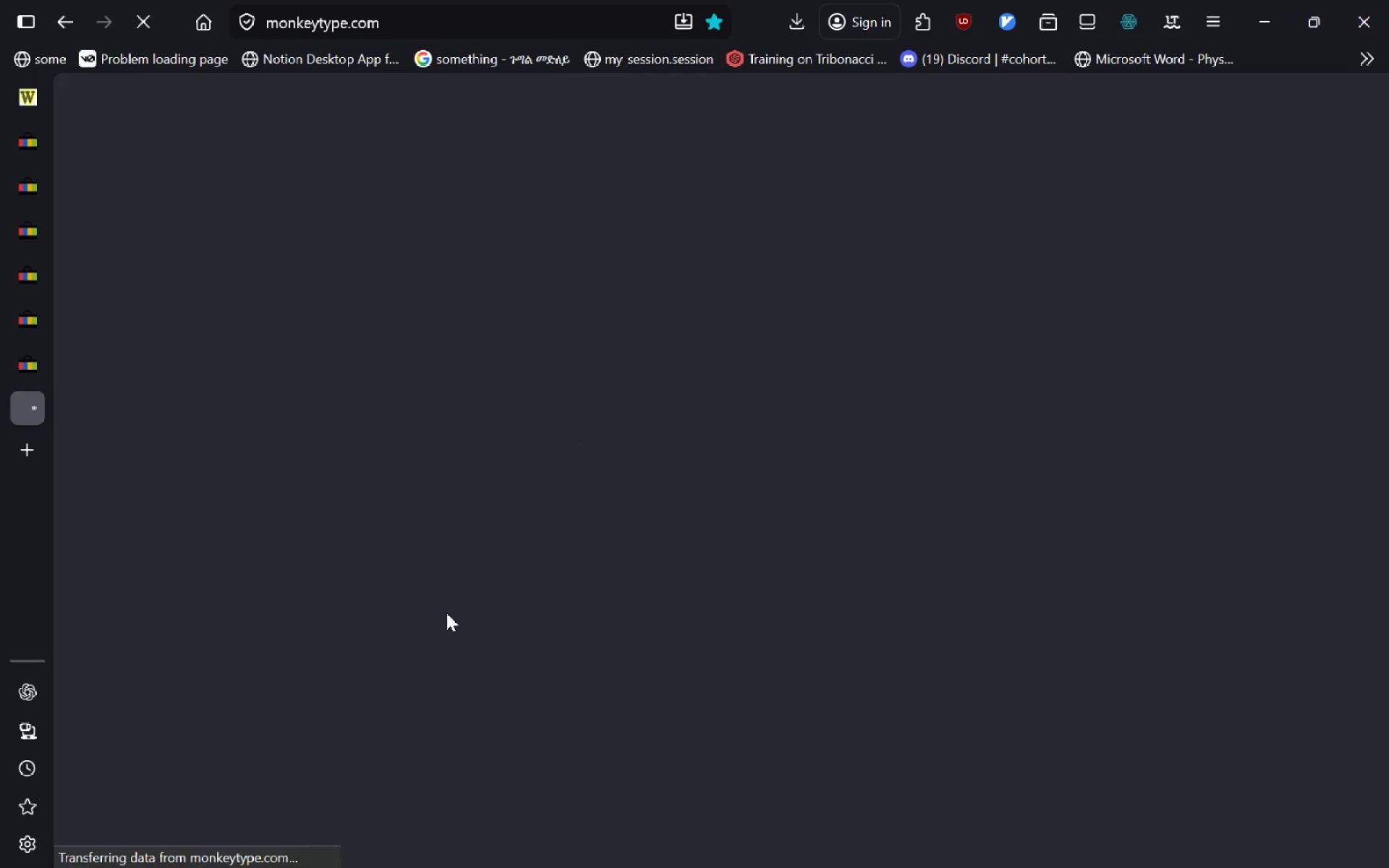 
type(even high between bc)
key(Tab)
 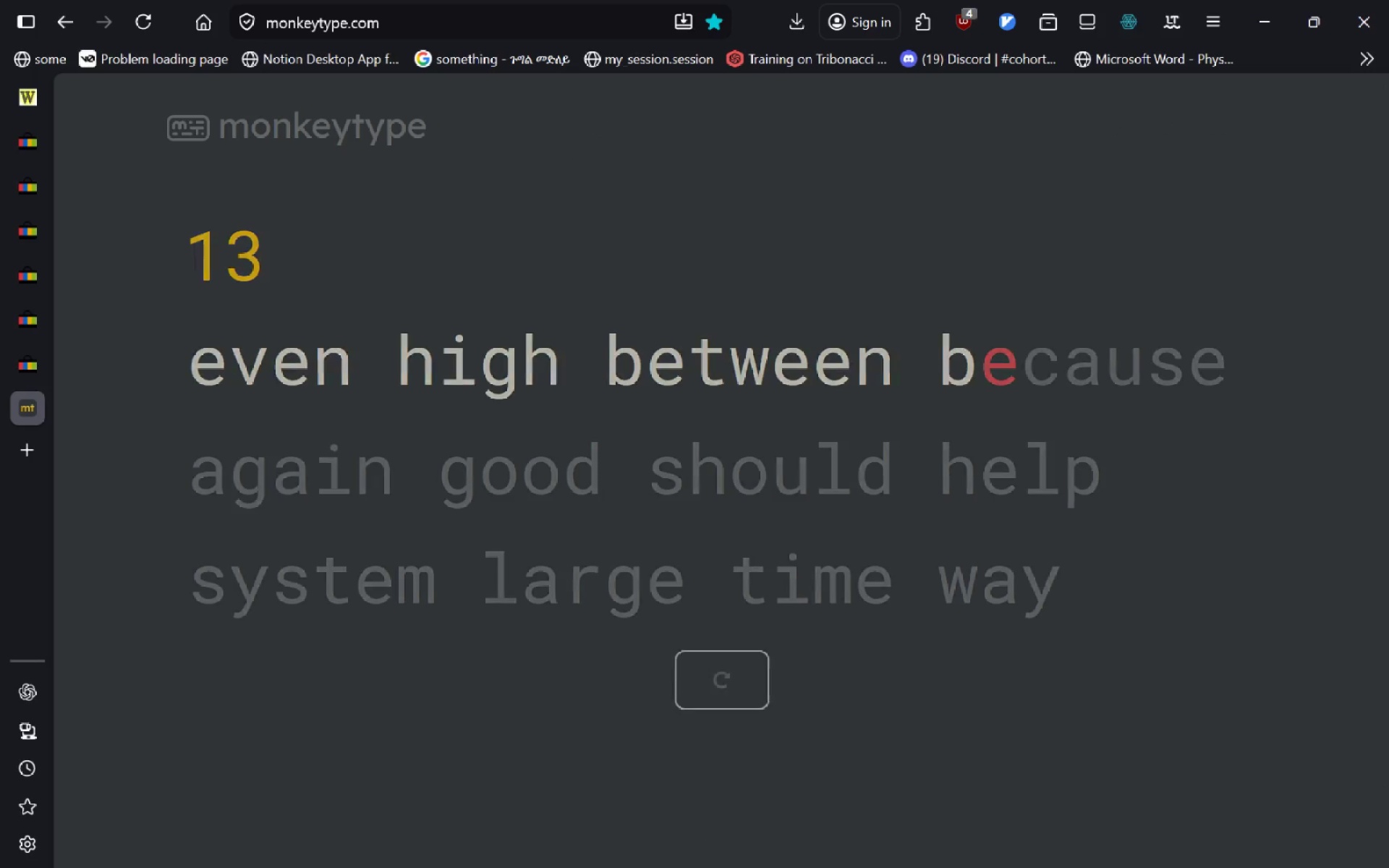 
key(Enter)
 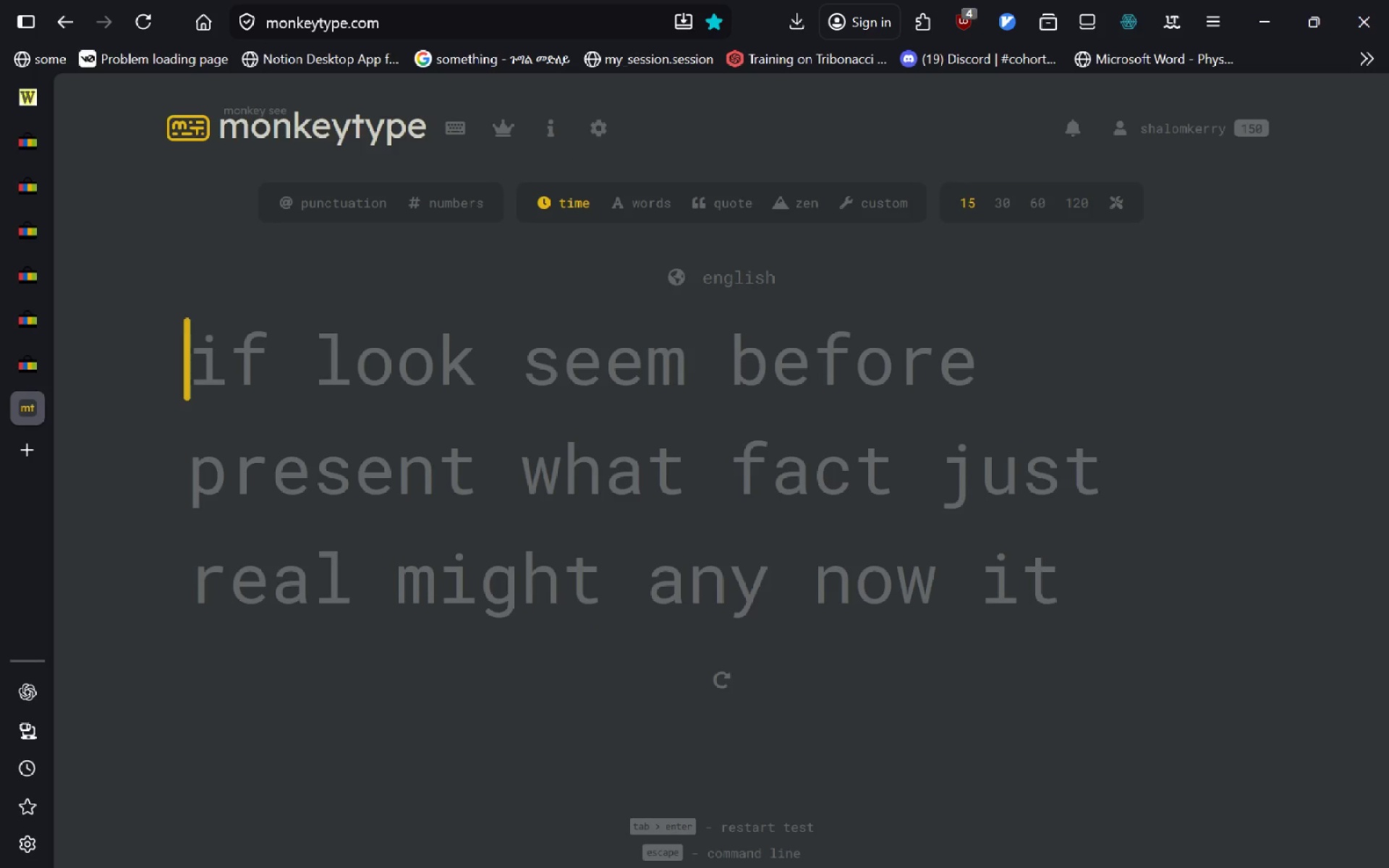 
type(if look seem before present what fact just real might any now it clal can same run take becuase o)
 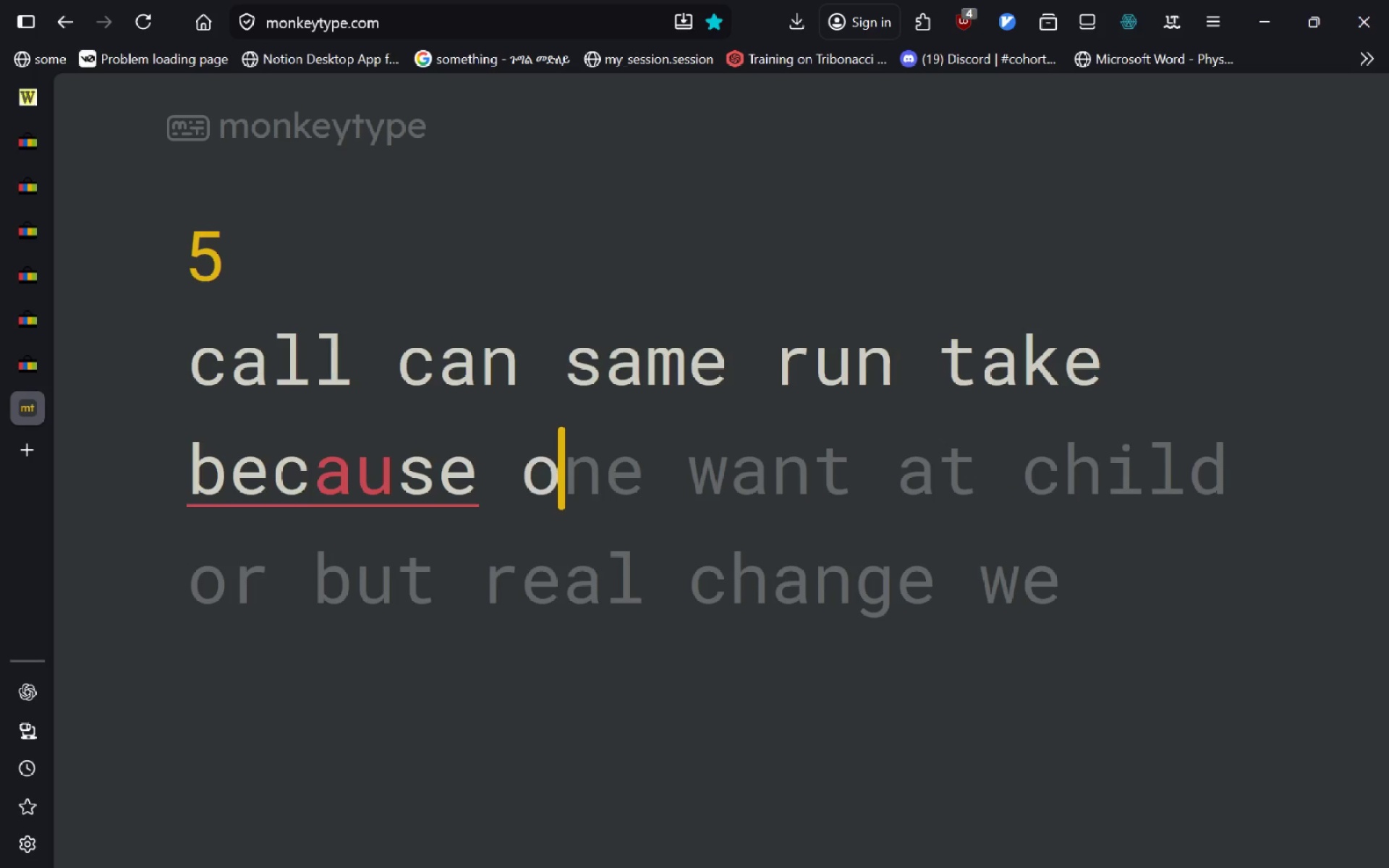 
key(Control+ControlLeft)
 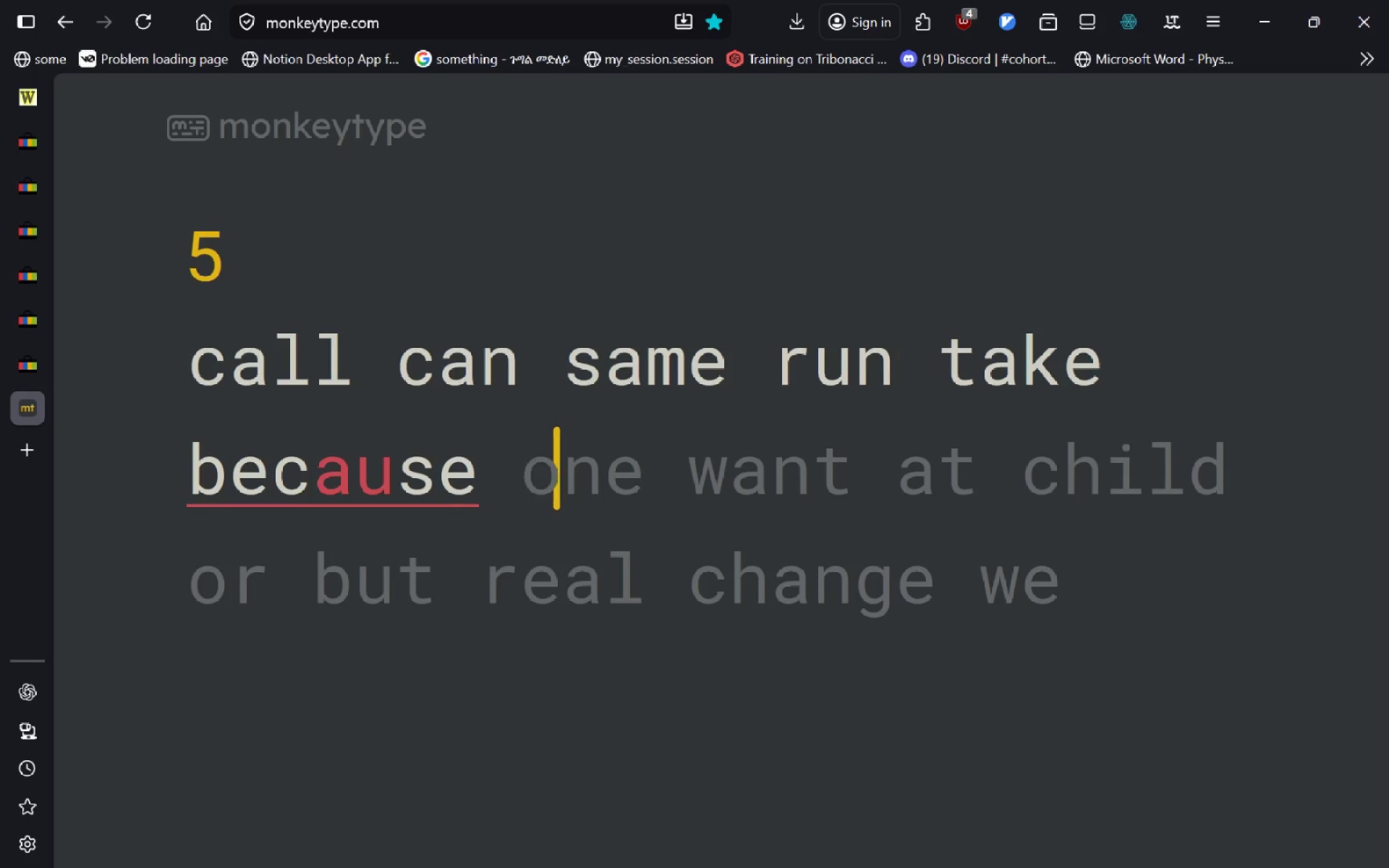 
key(Control+Backspace)
 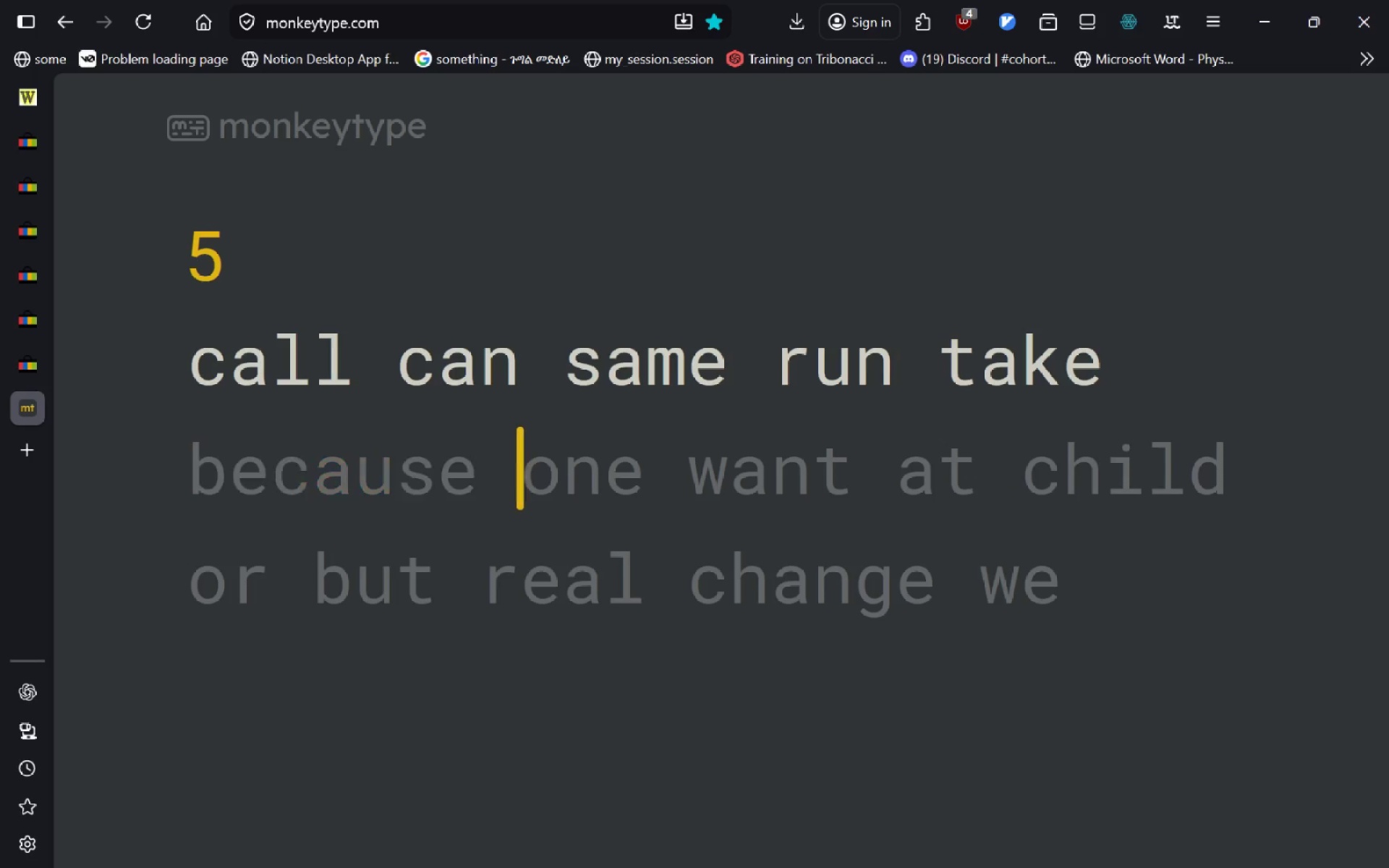 
key(Control+Backspace)
 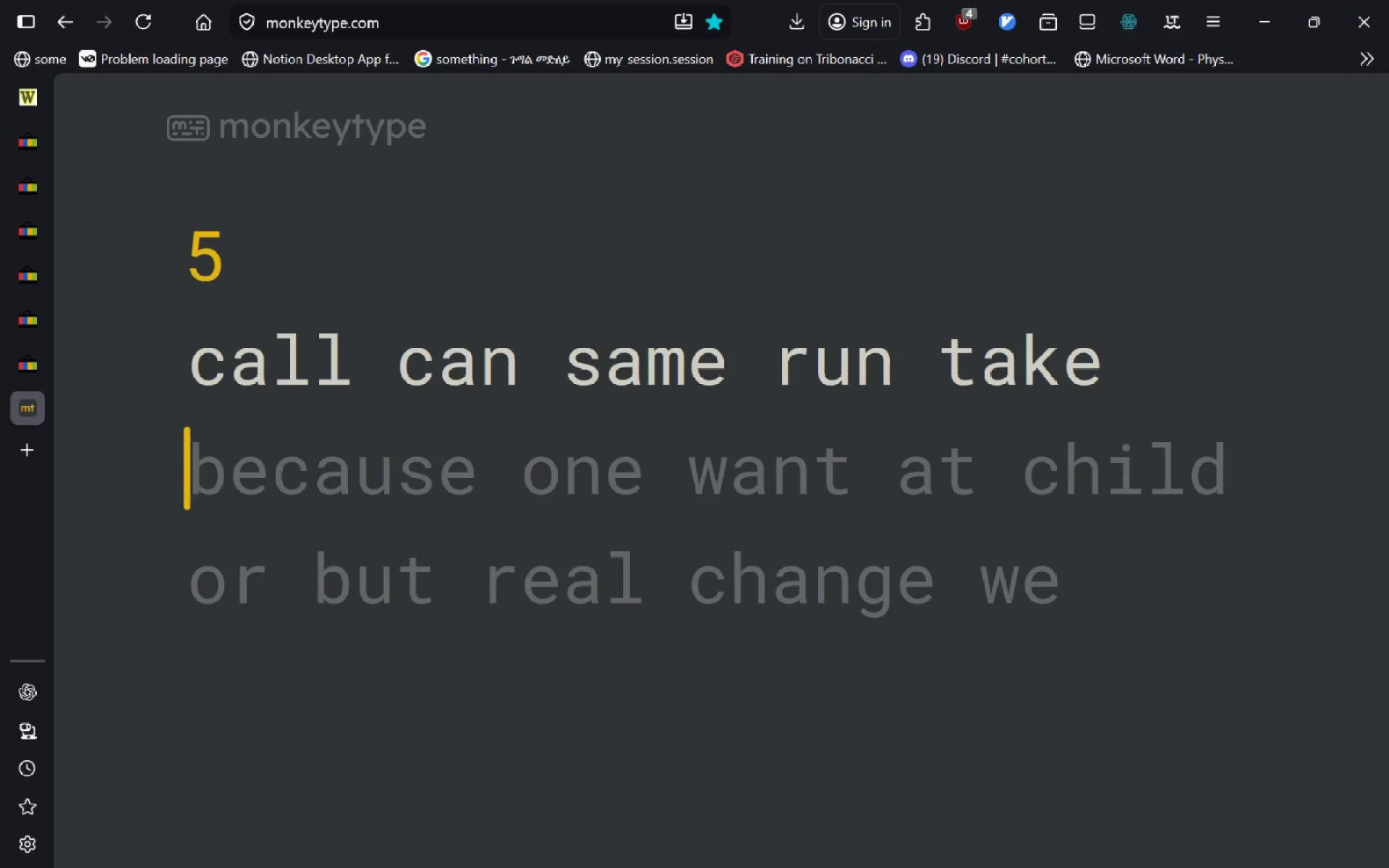 
type(because one want at child or but real change we just le)
 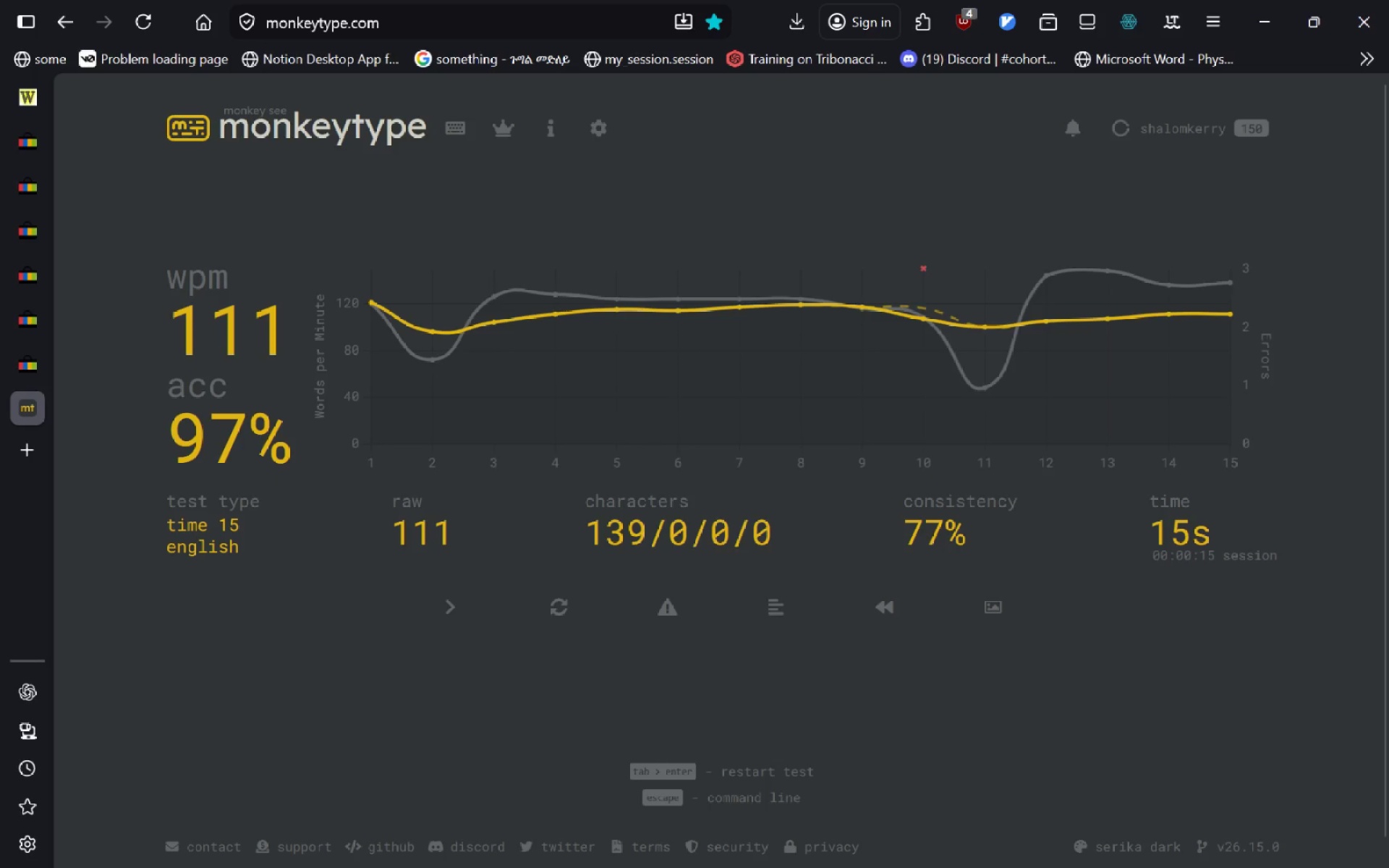 
key(Control+W)
 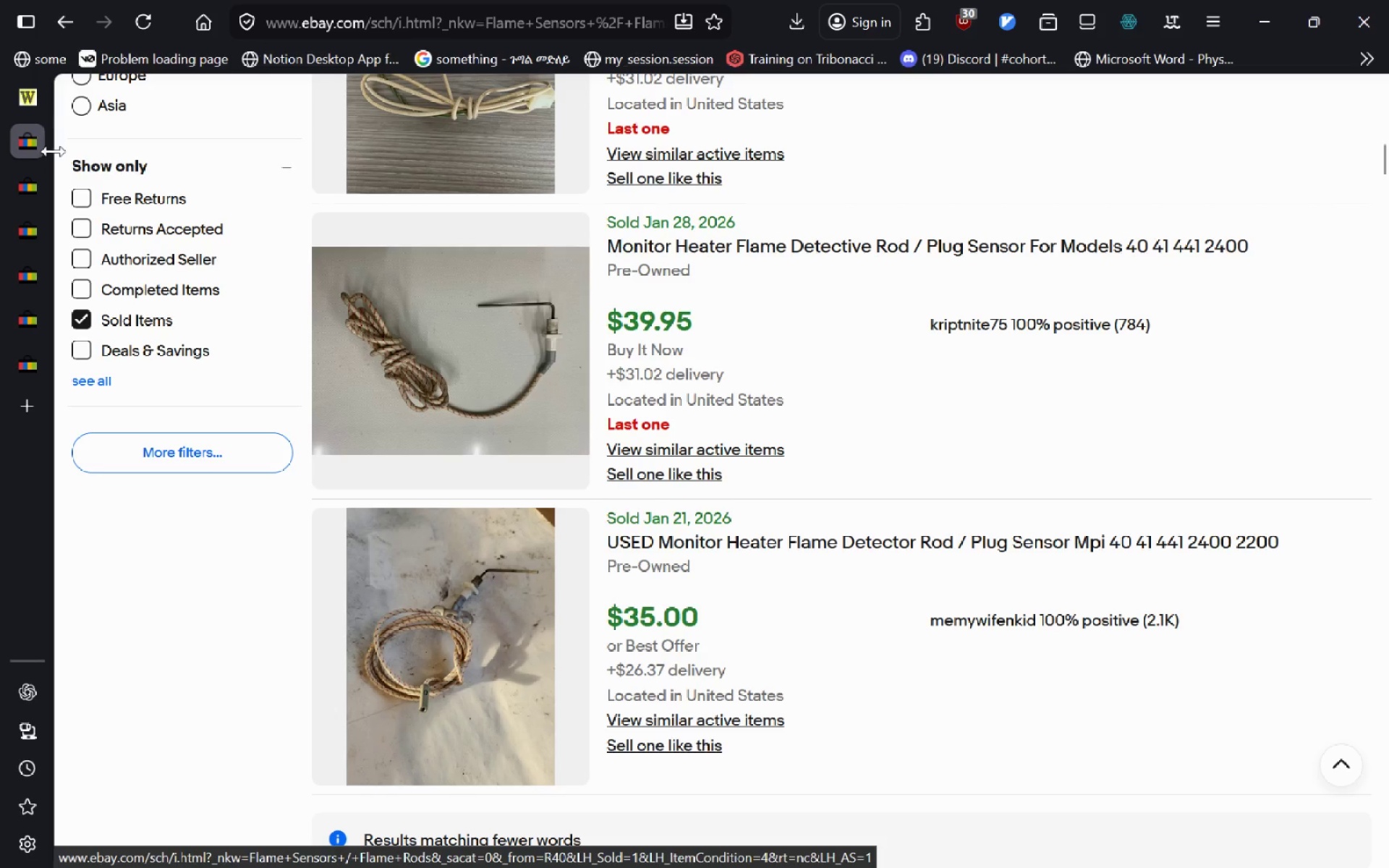 
wait(5.81)
 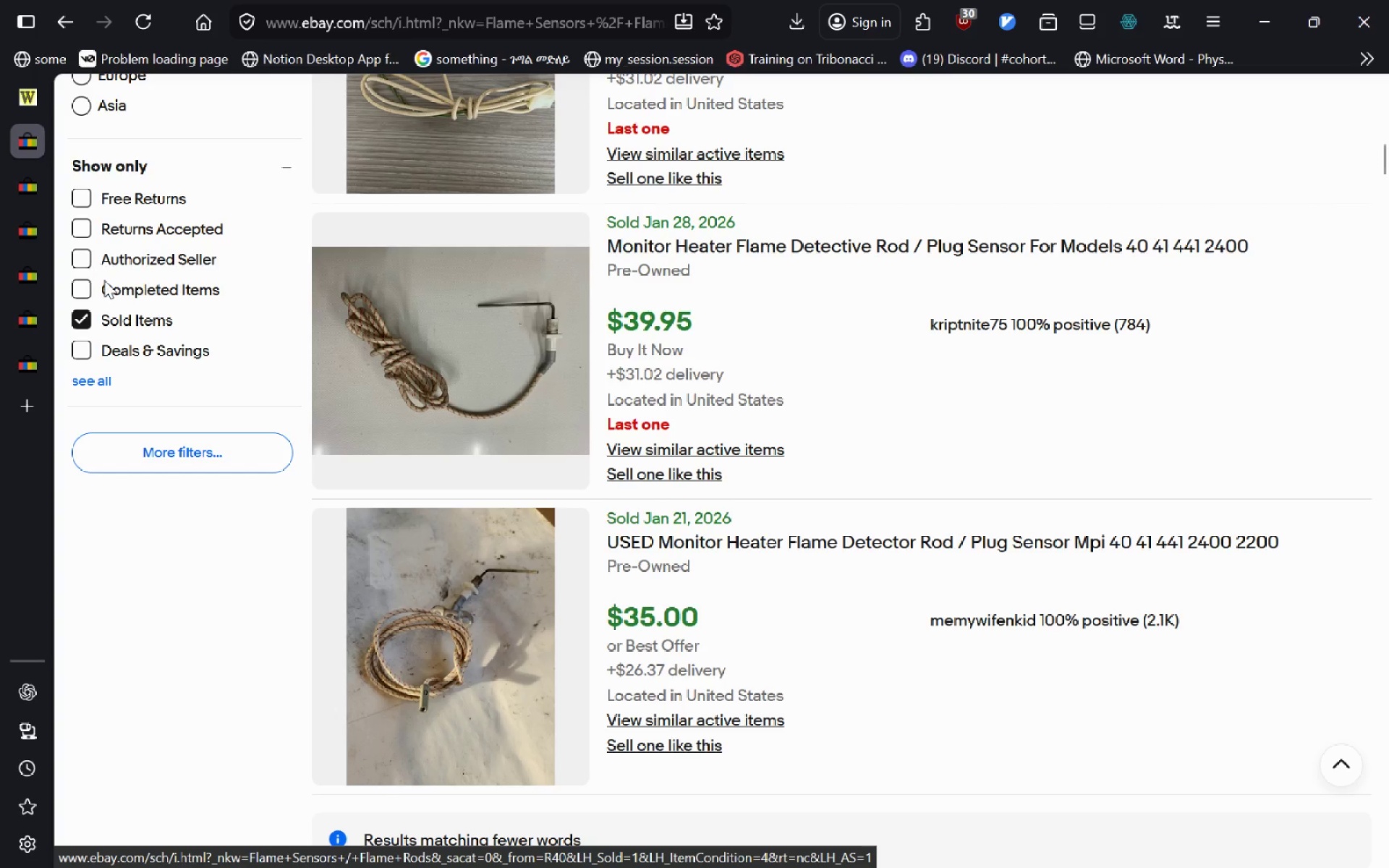 
left_click([38, 182])
 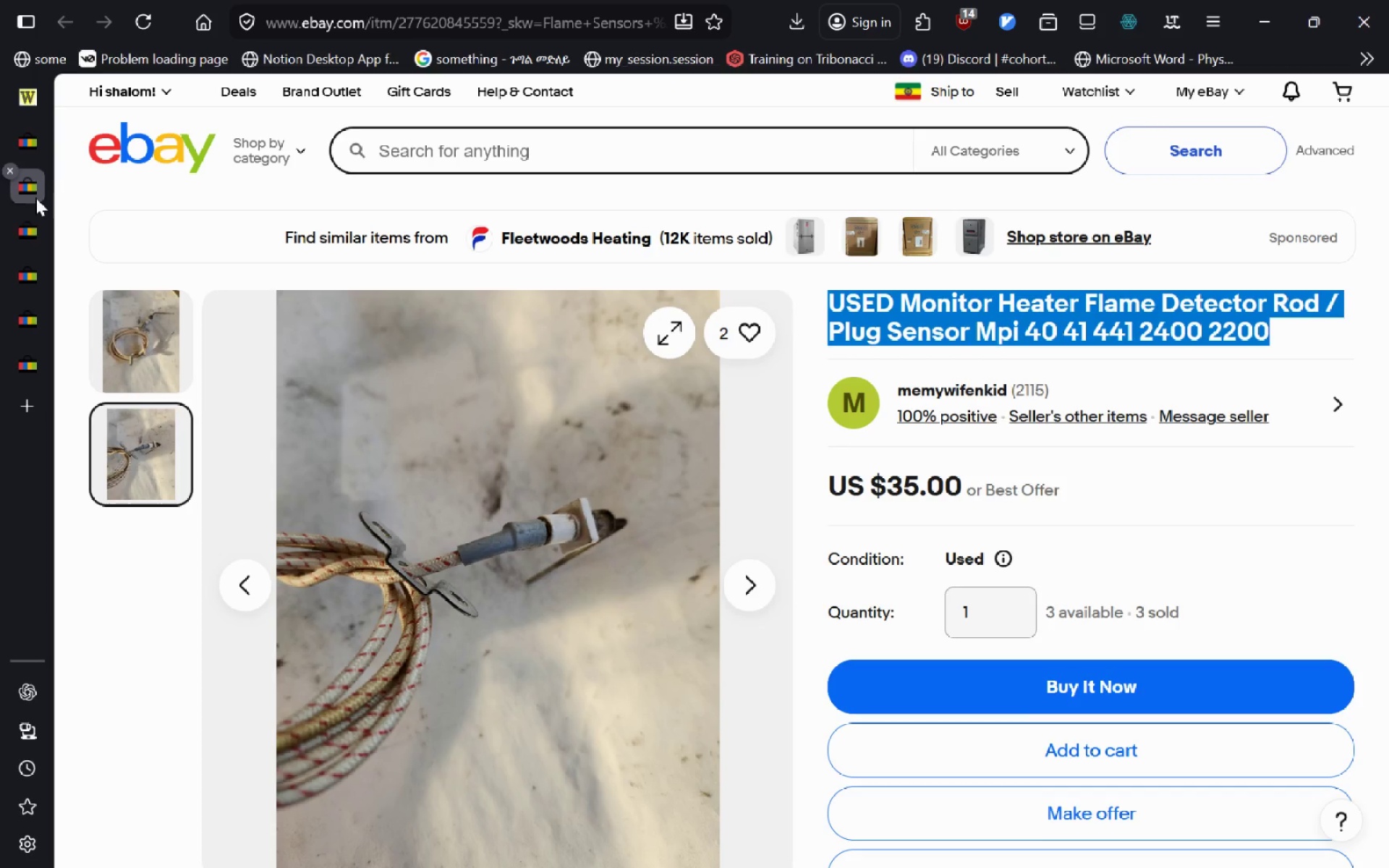 
left_click([34, 237])
 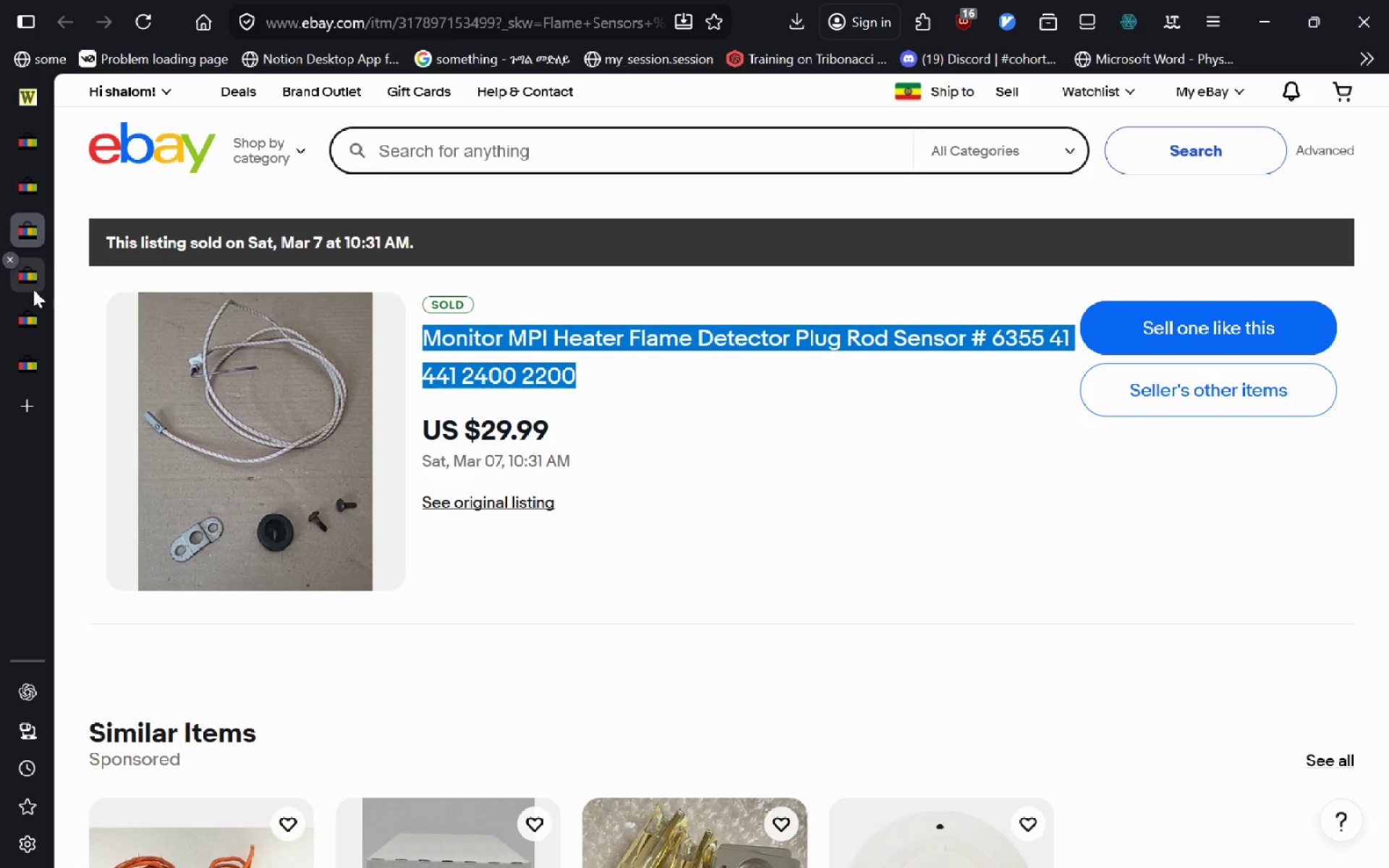 
left_click([33, 290])
 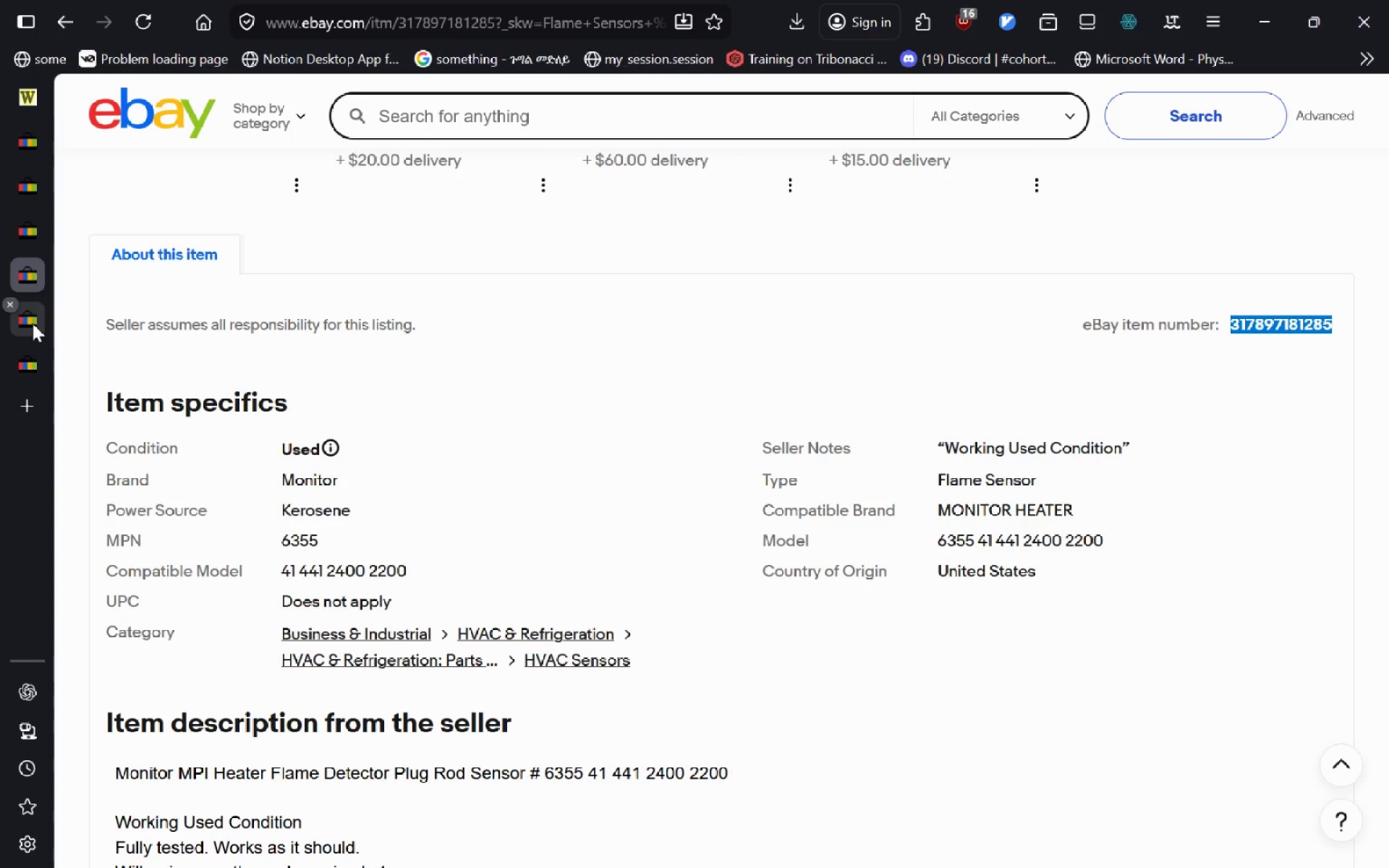 
left_click([33, 323])
 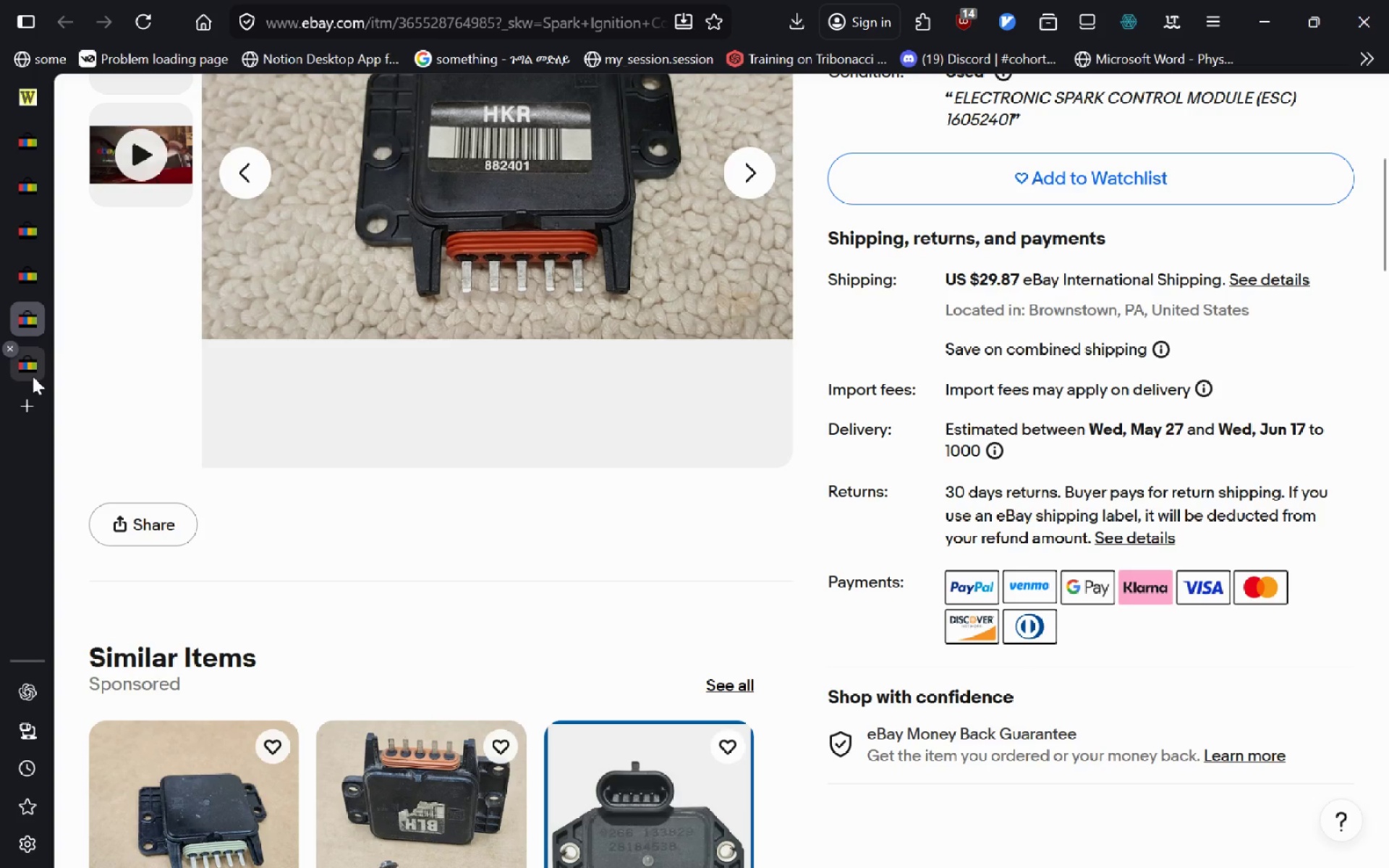 
left_click([33, 376])
 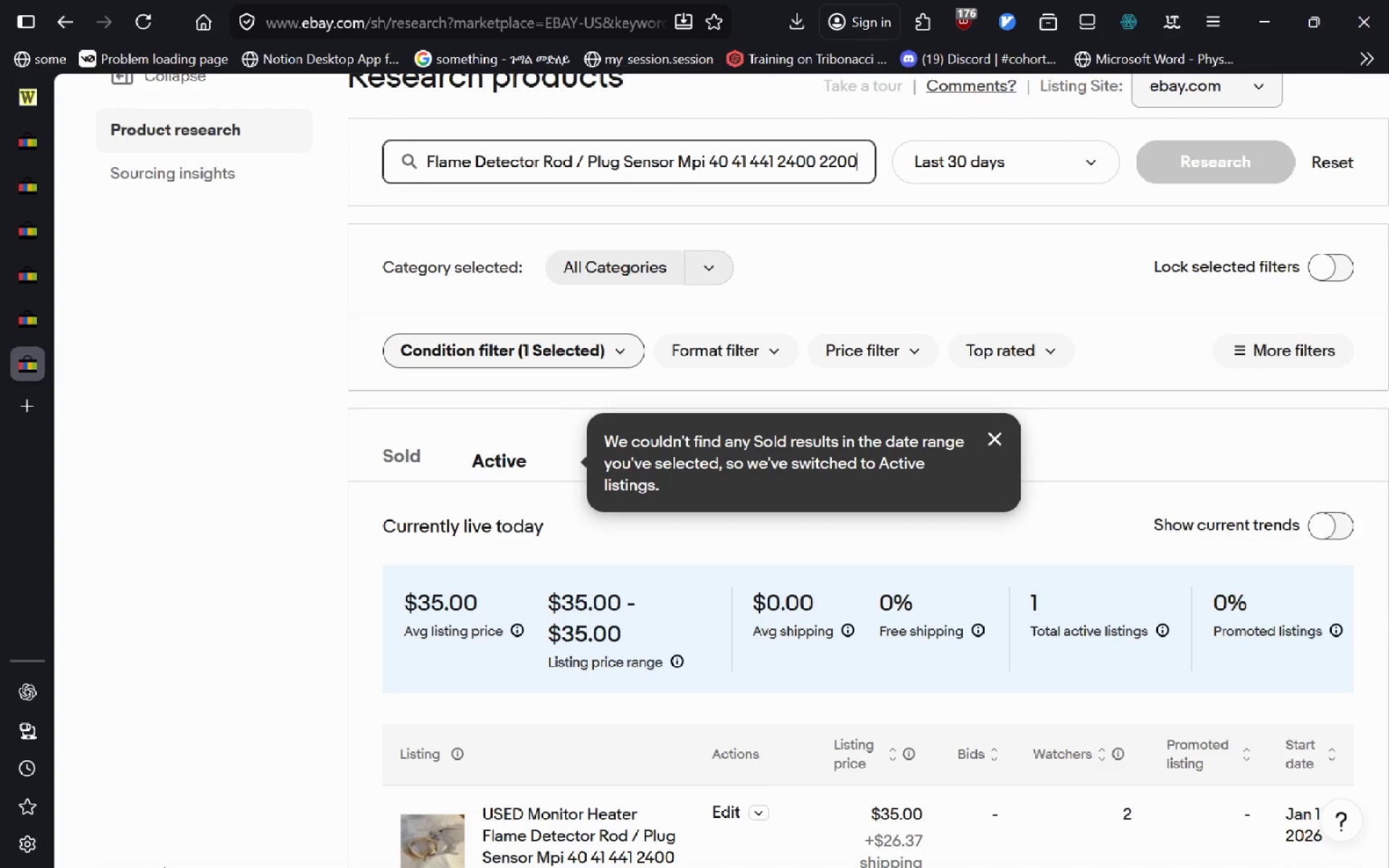 
wait(7.94)
 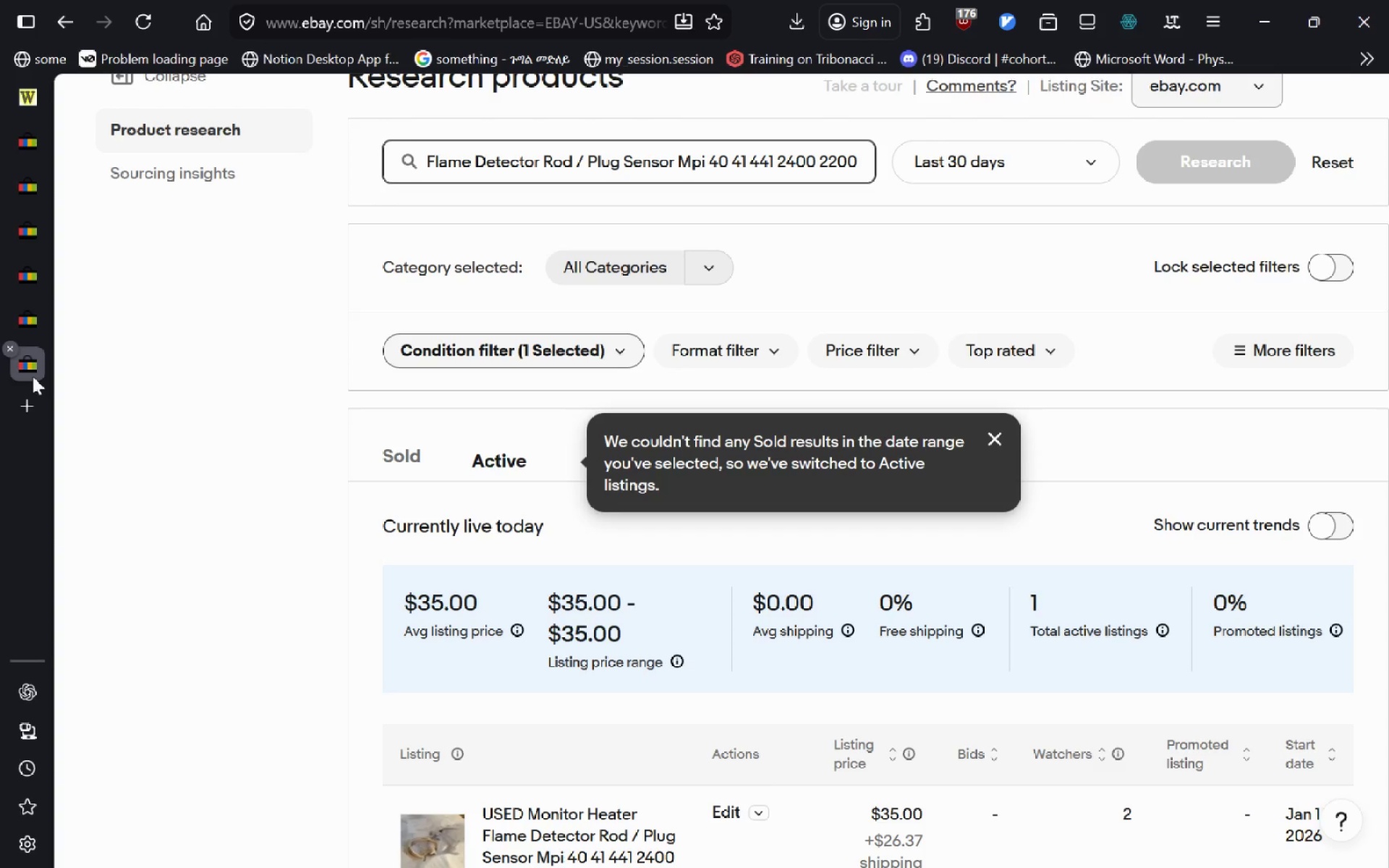 
left_click([951, 857])